 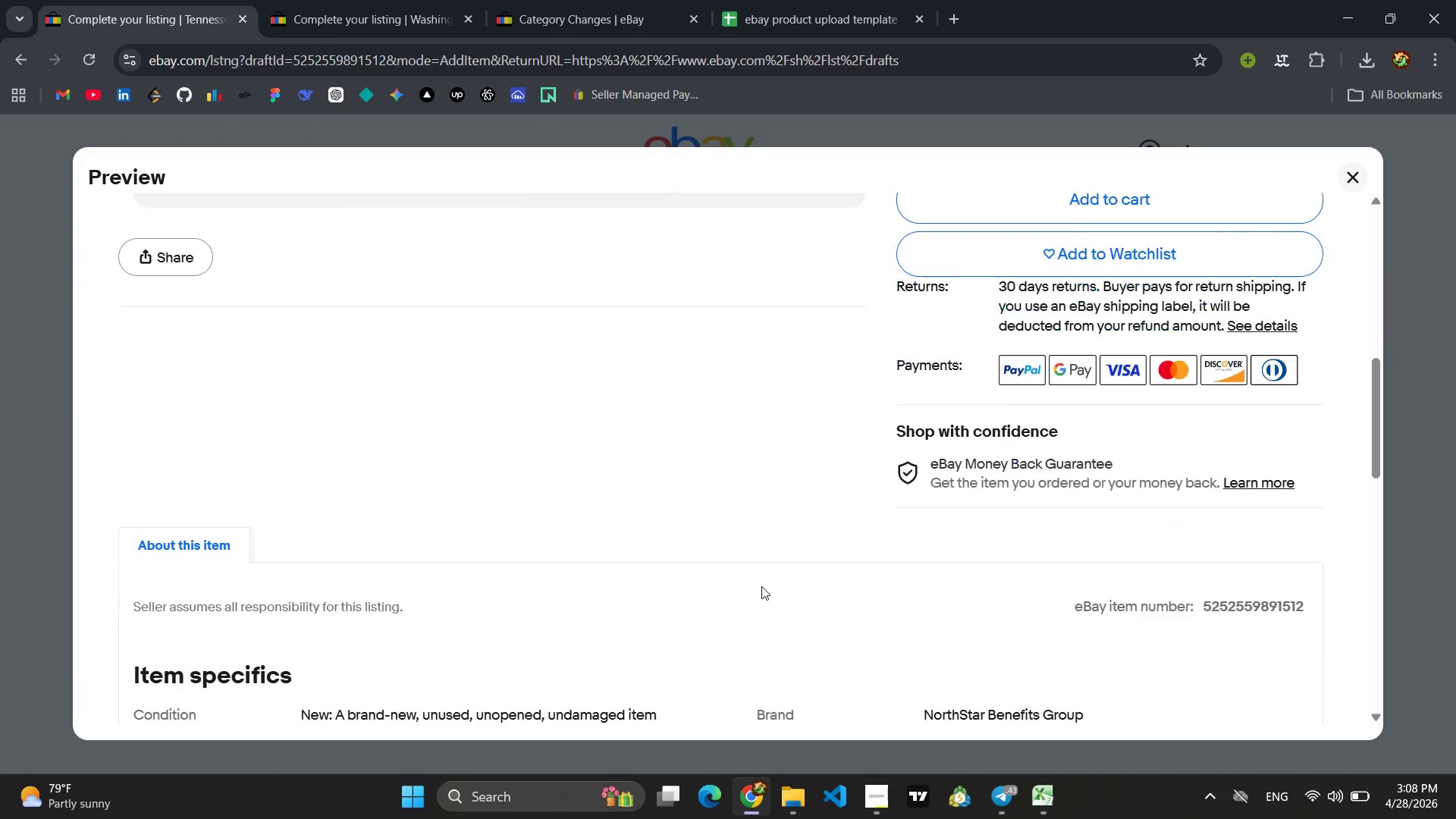 
left_click([1351, 173])
 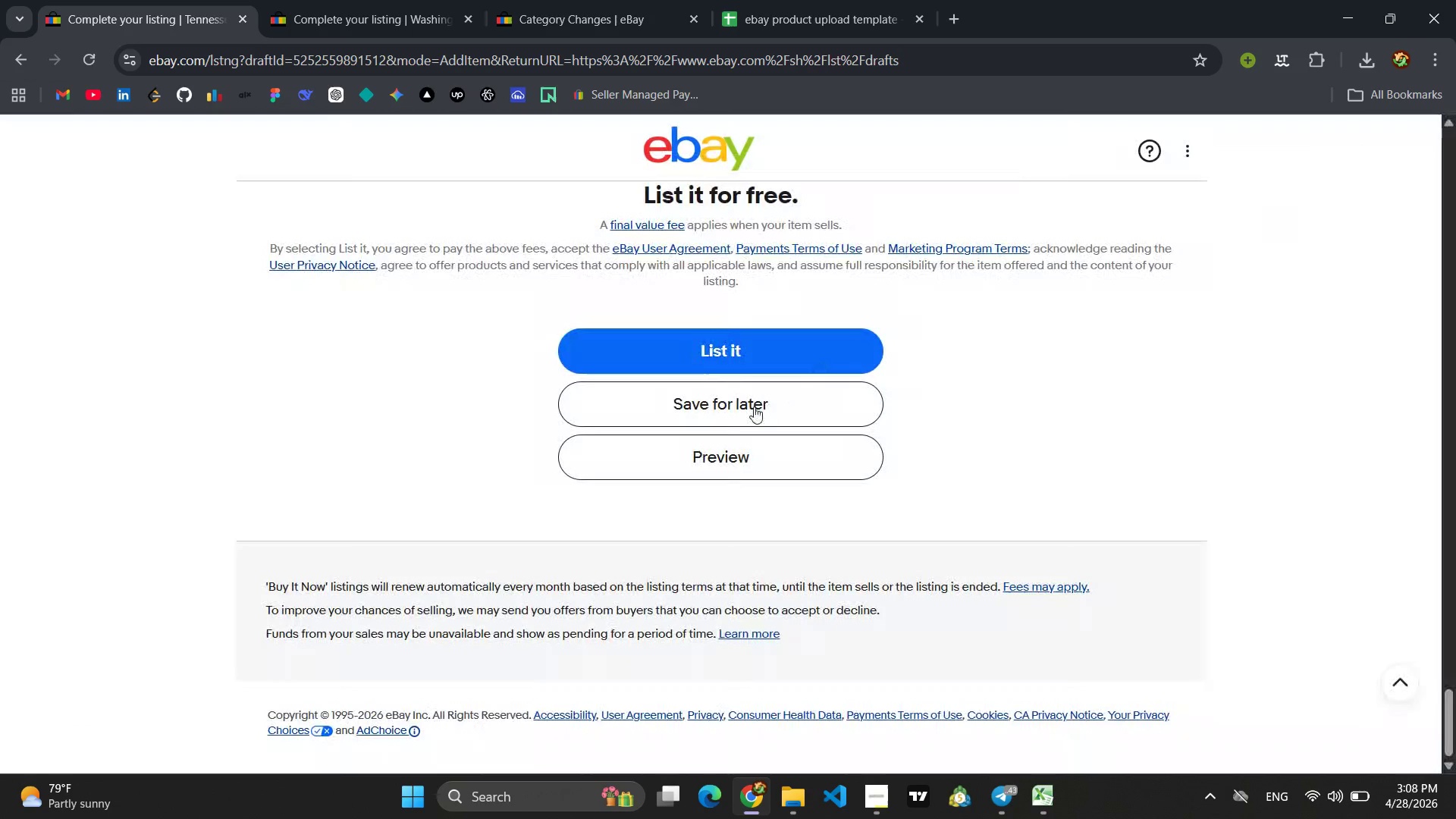 
left_click([754, 406])
 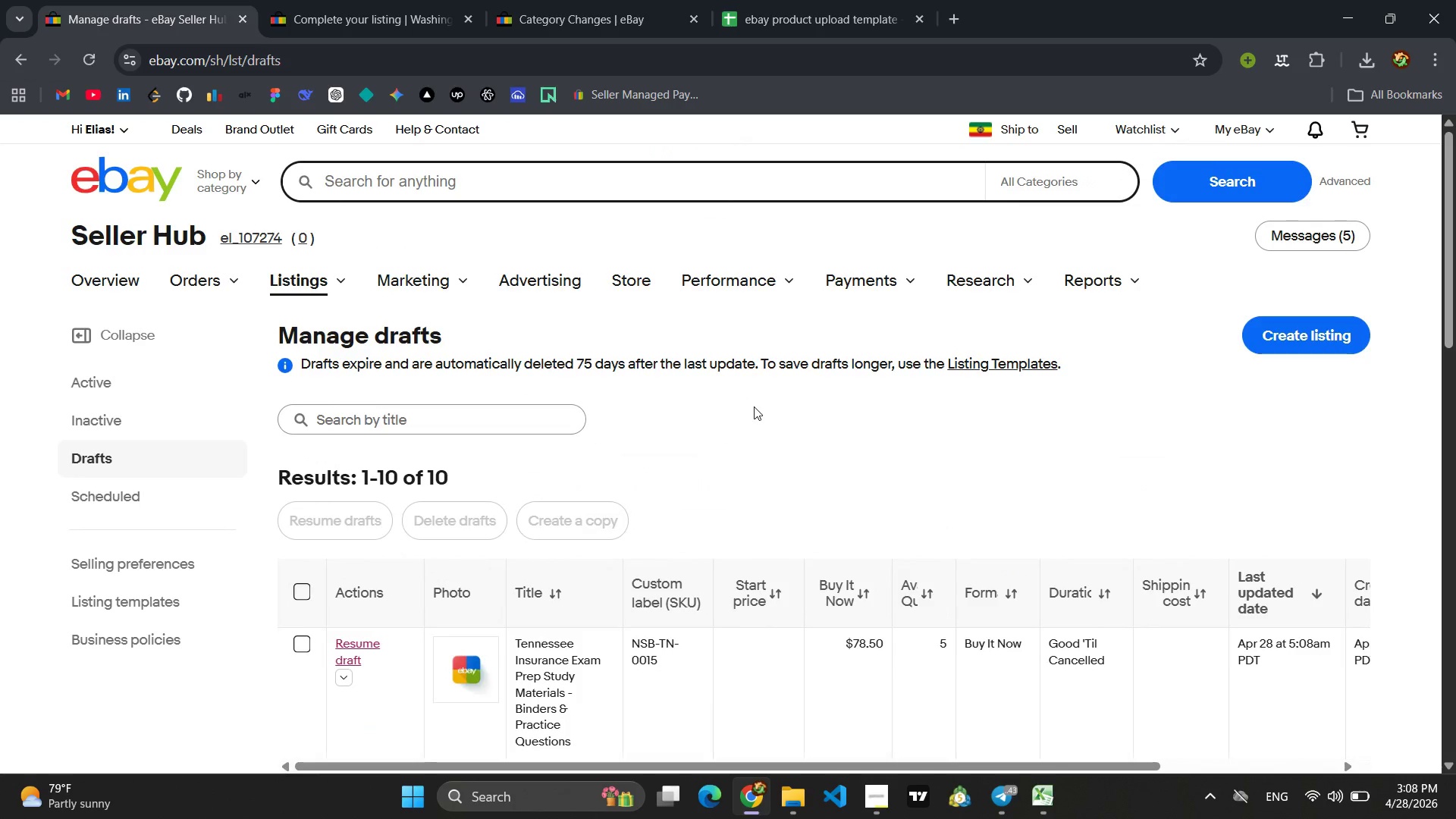 
wait(10.25)
 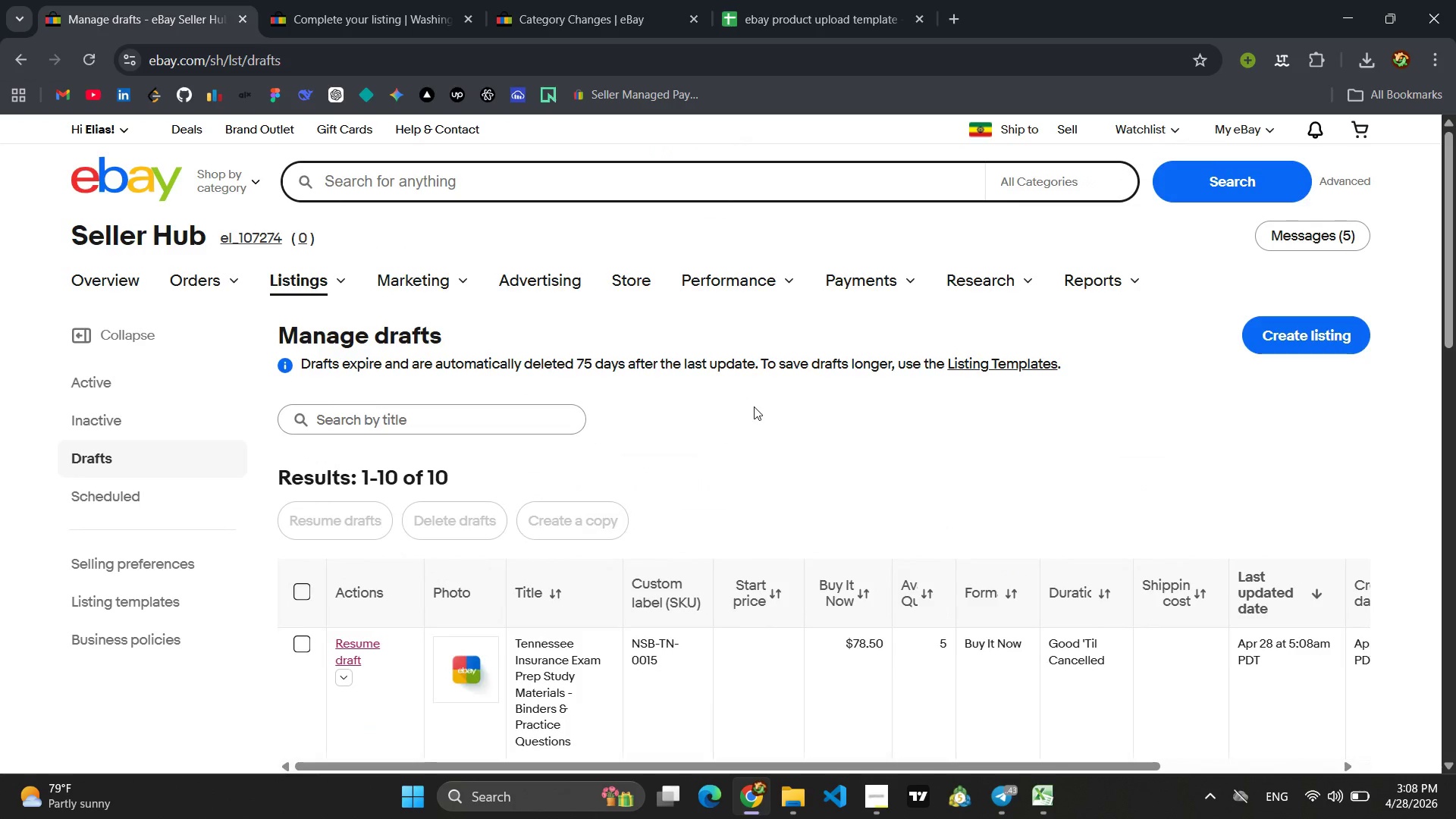 
left_click([1041, 300])
 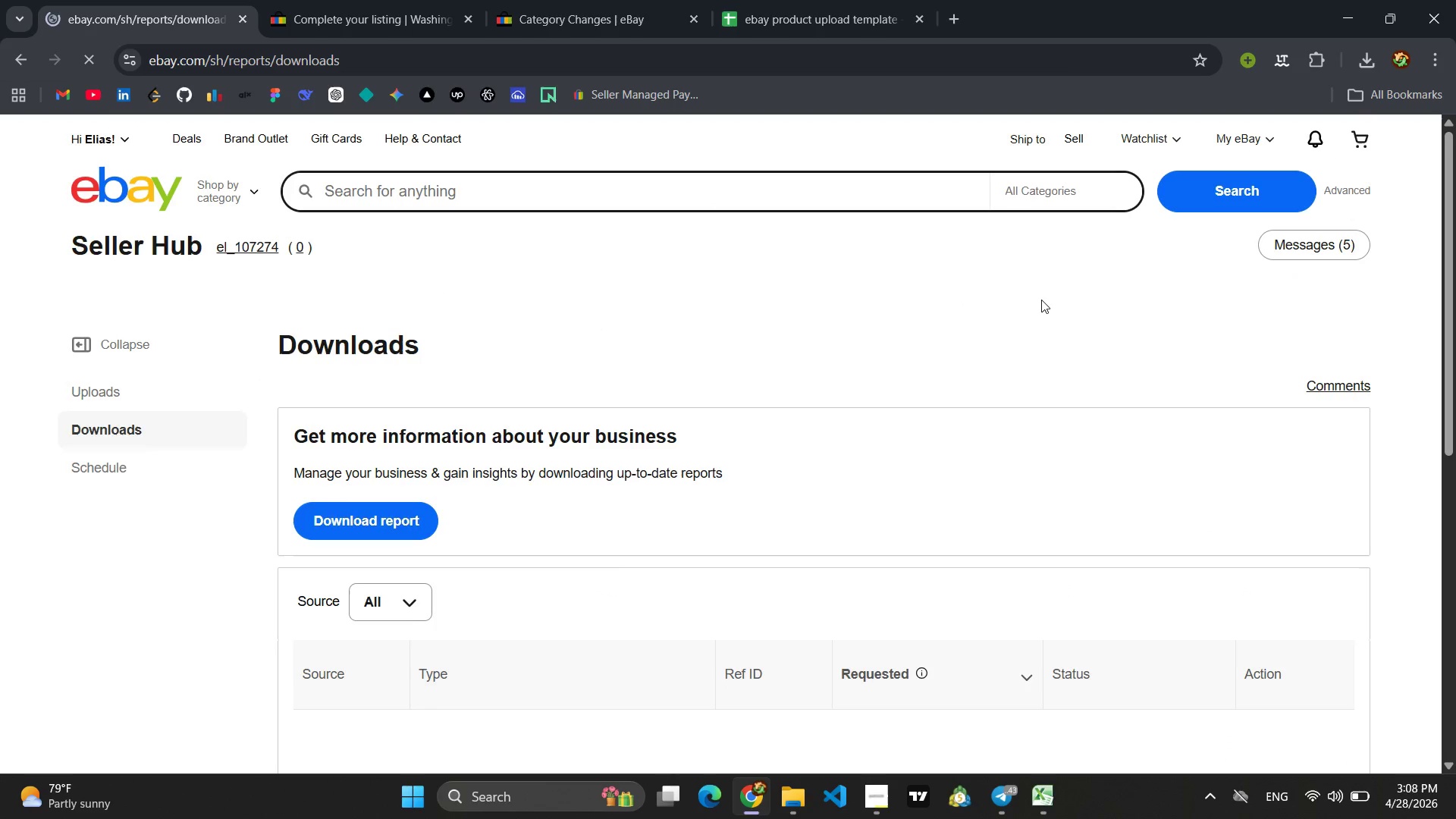 
wait(6.47)
 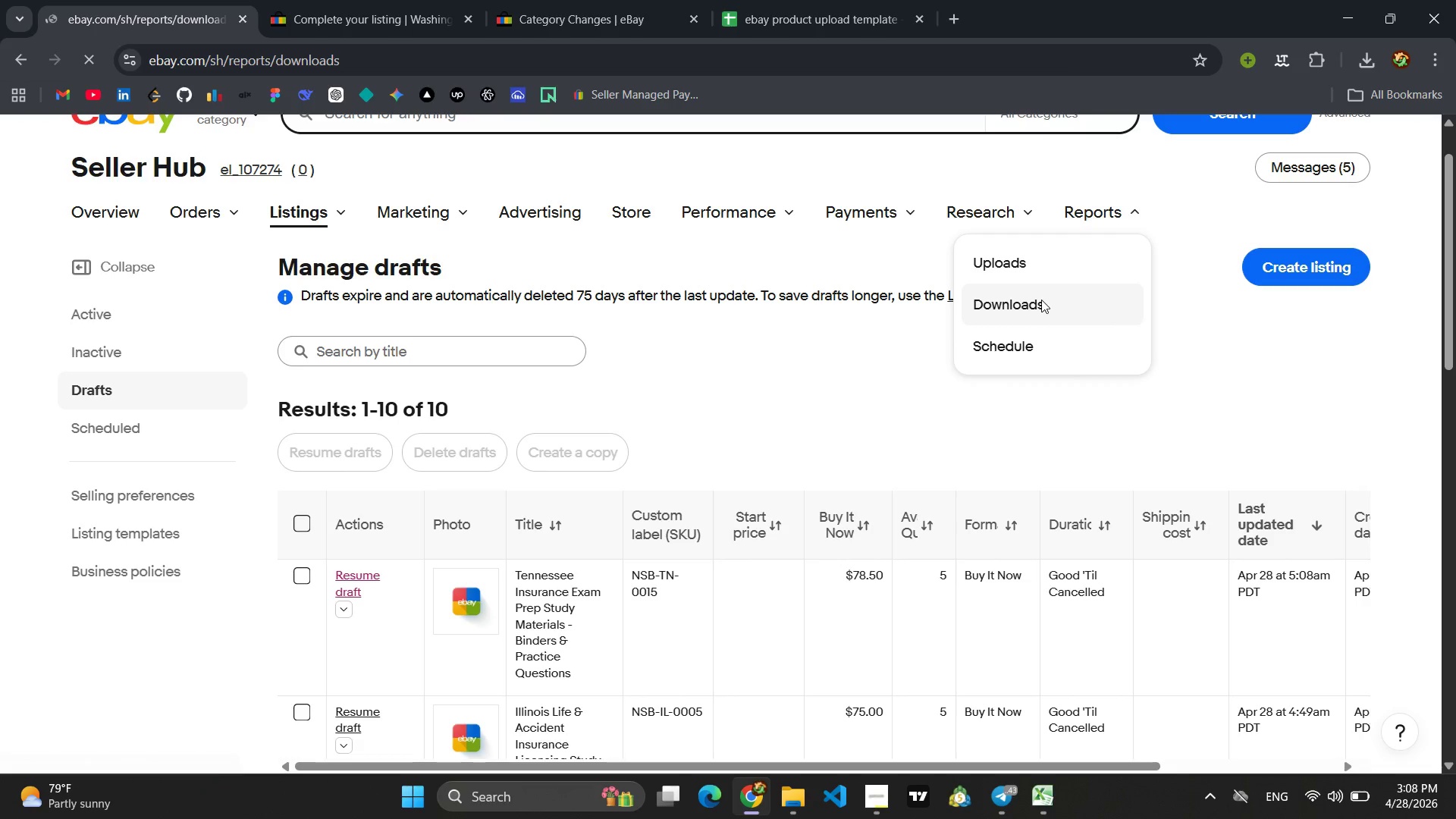 
mouse_move([890, 507])
 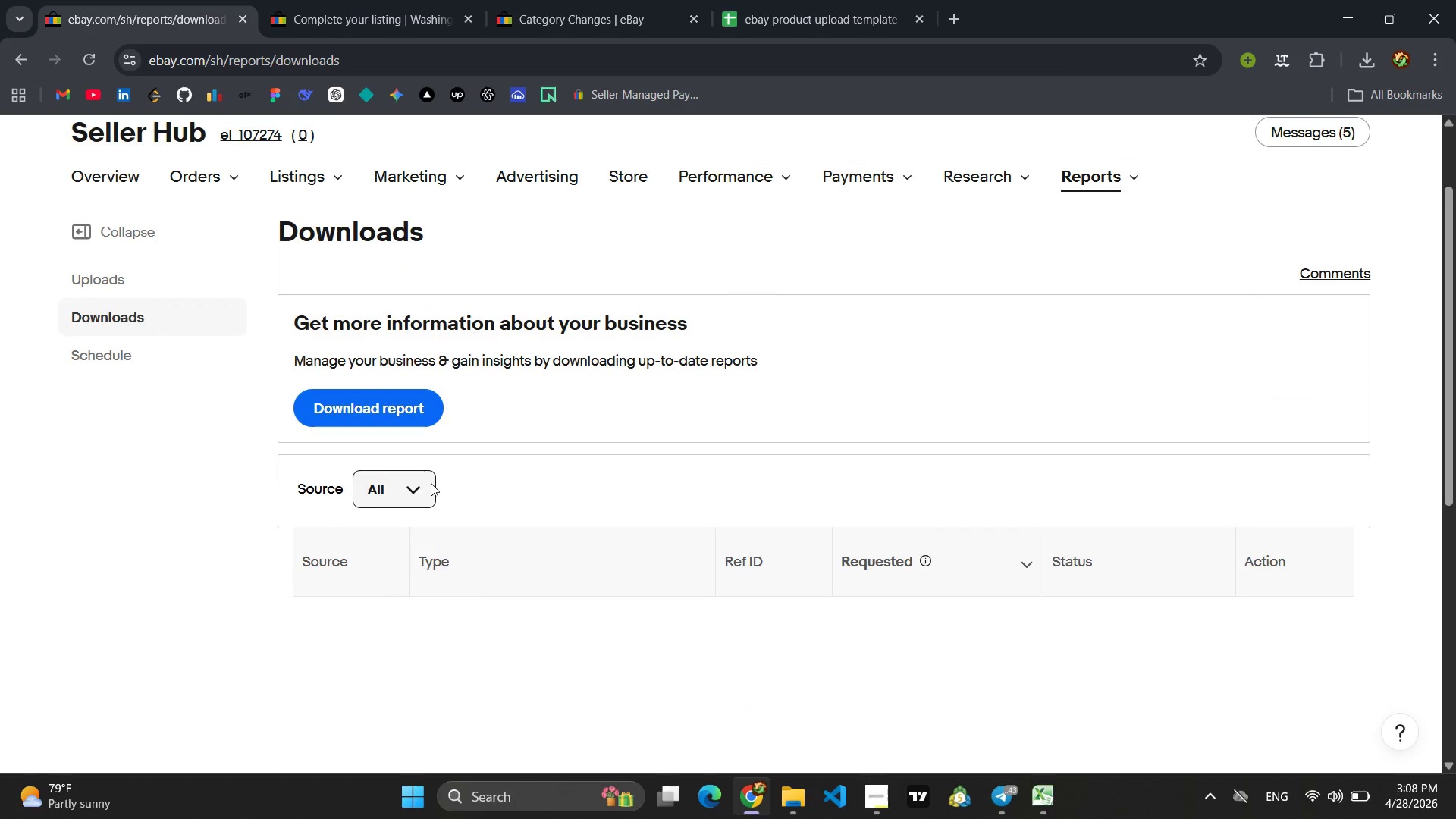 
left_click([431, 483])
 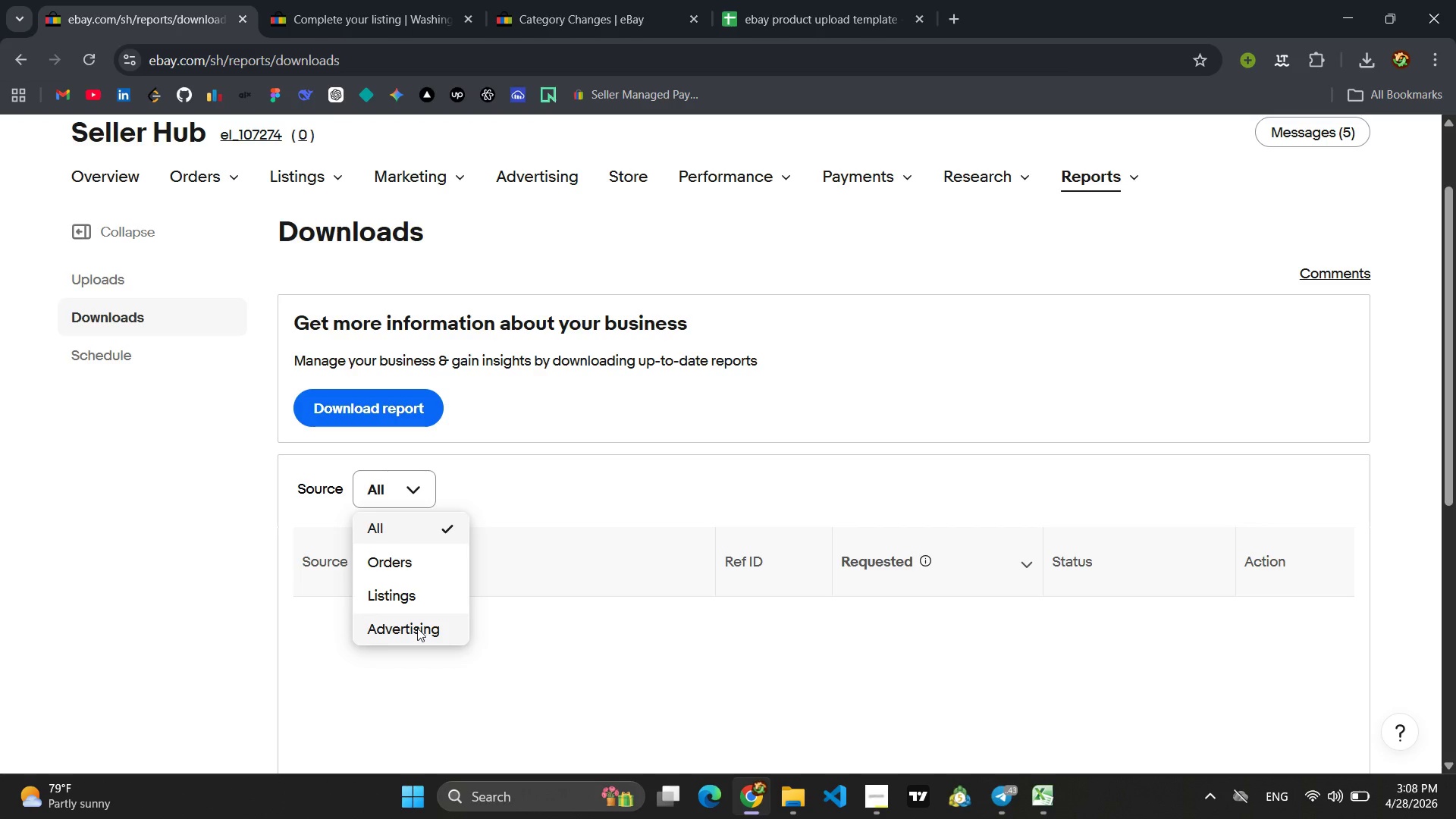 
left_click([401, 594])
 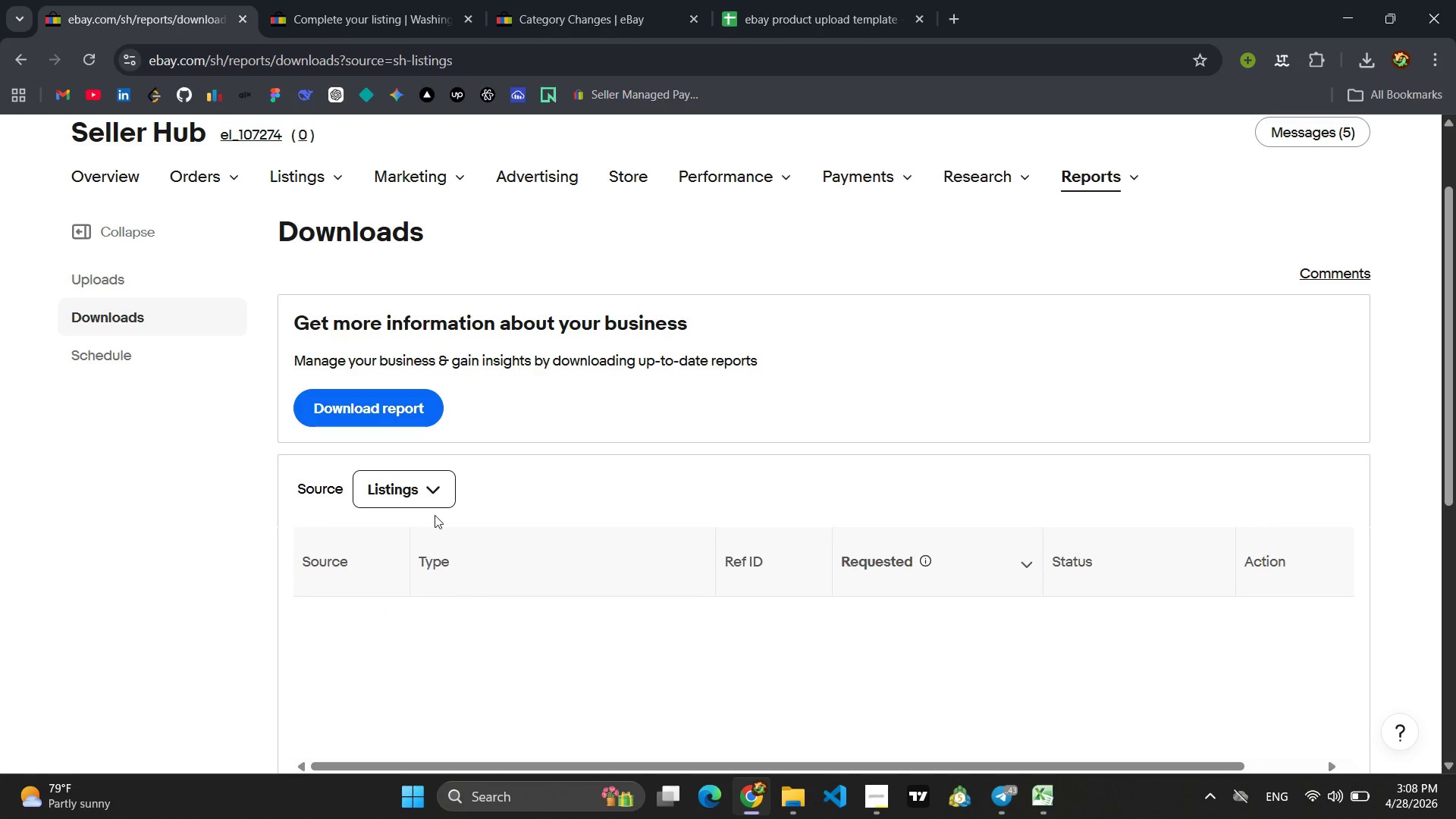 
left_click([439, 497])
 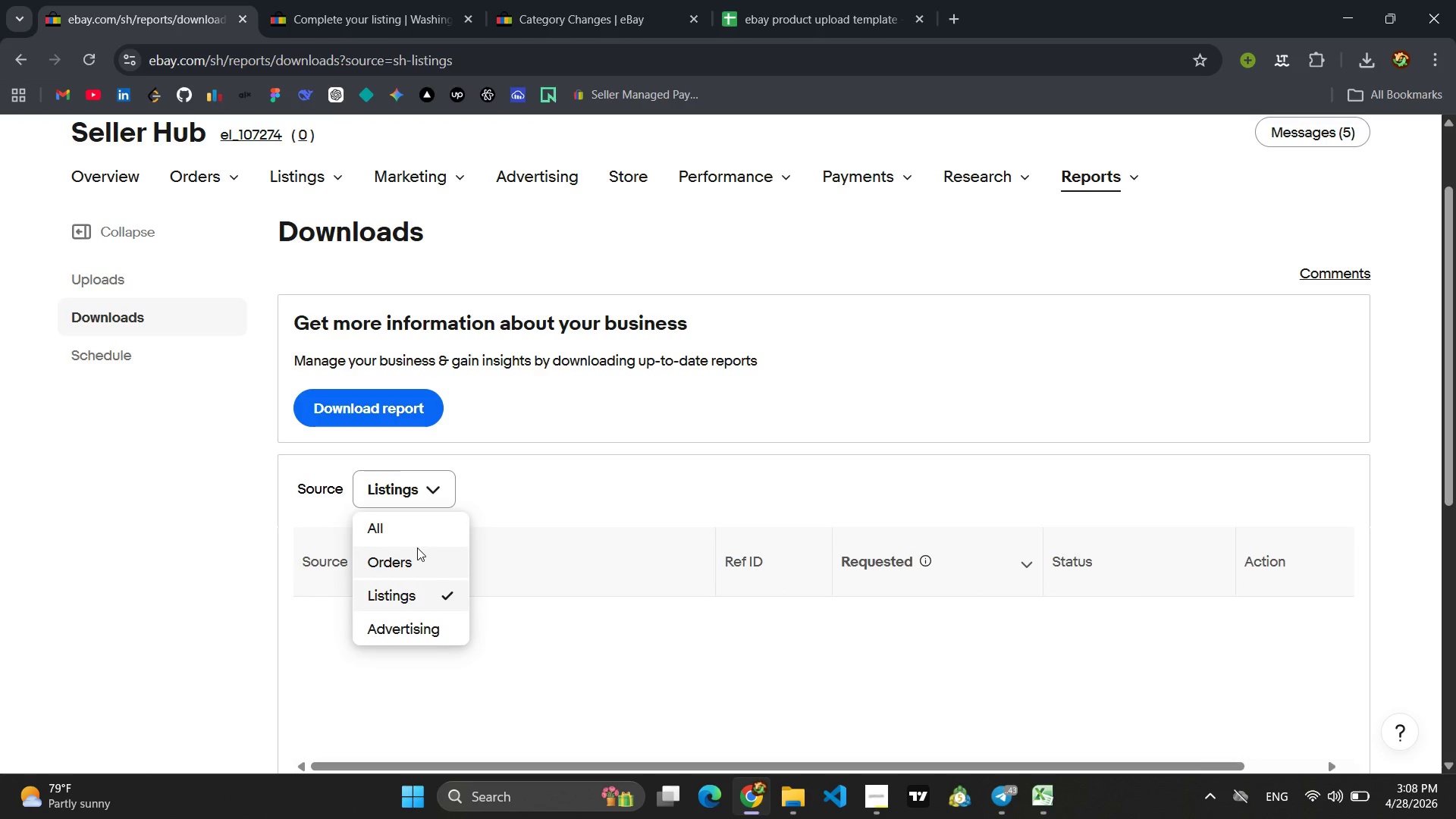 
left_click([417, 548])
 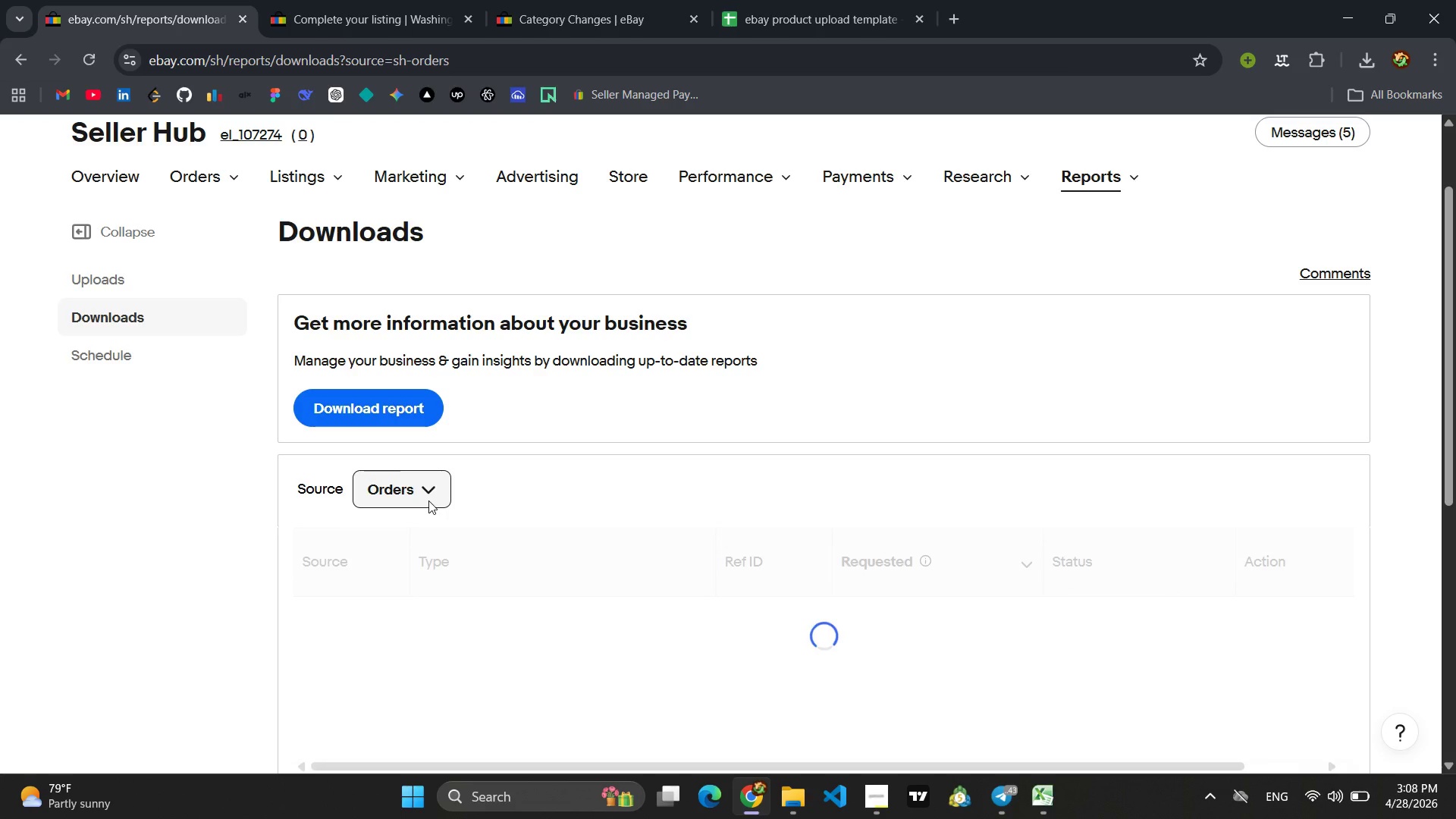 
left_click([431, 495])
 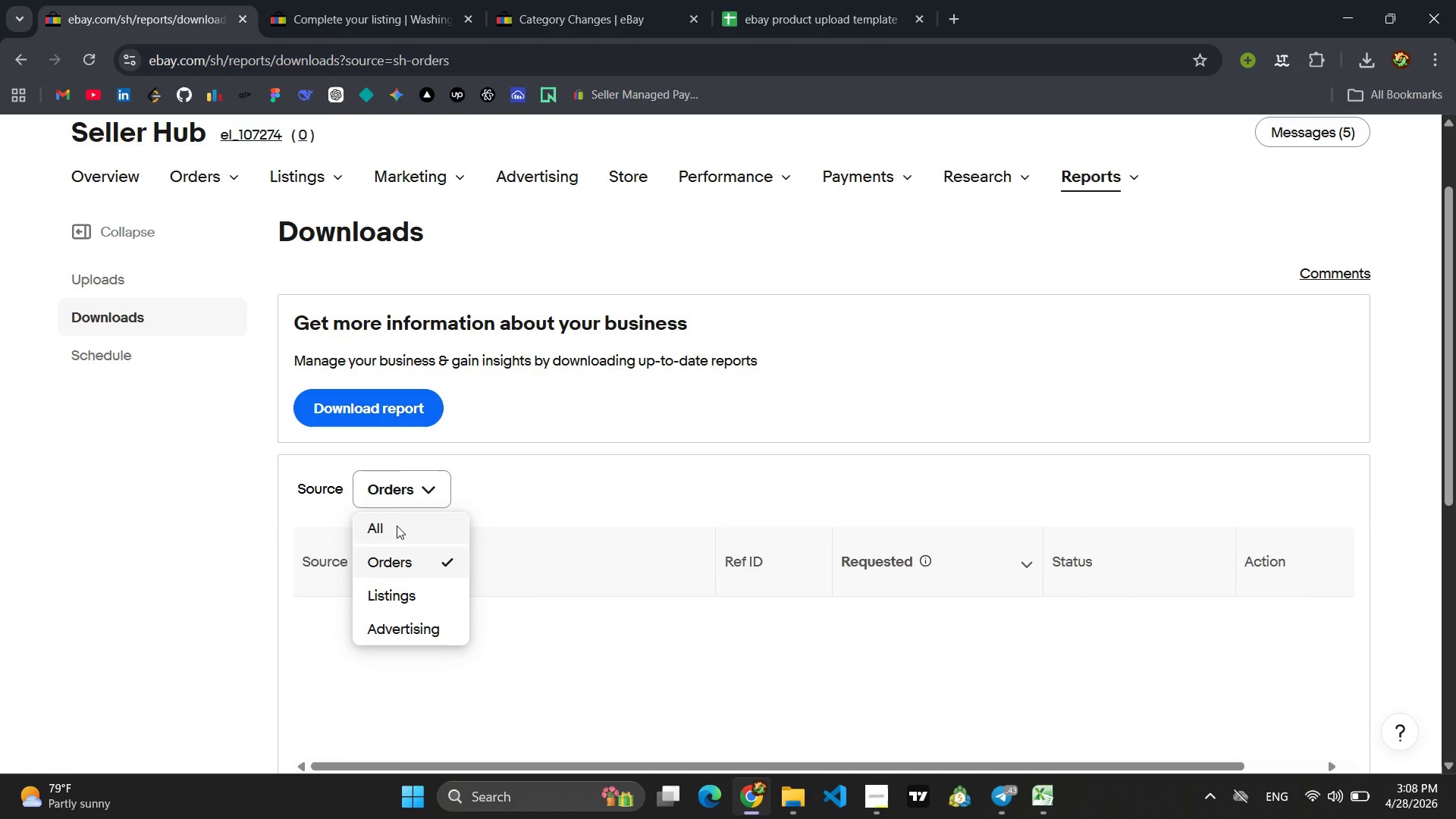 
left_click([396, 527])
 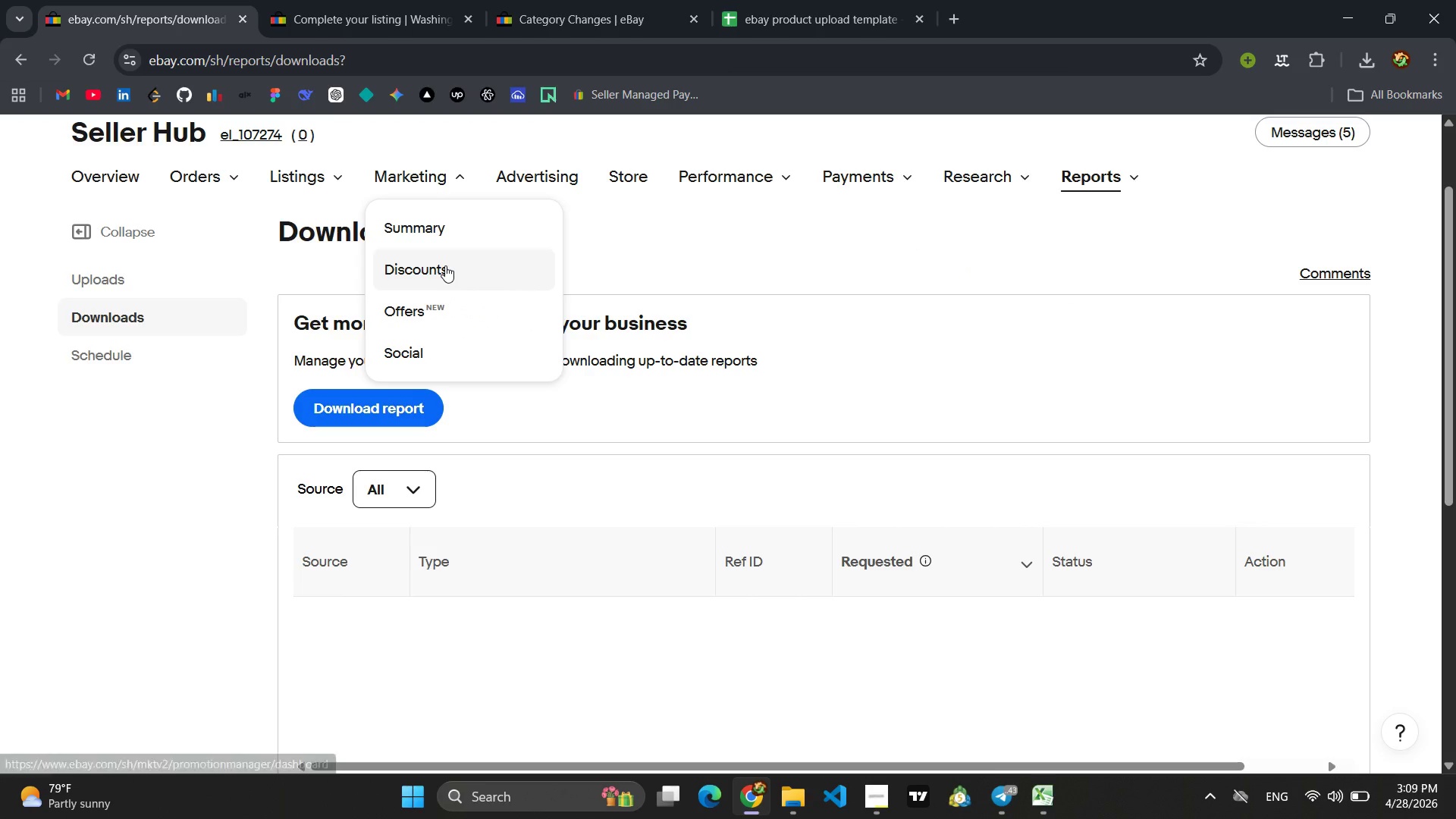 
wait(7.31)
 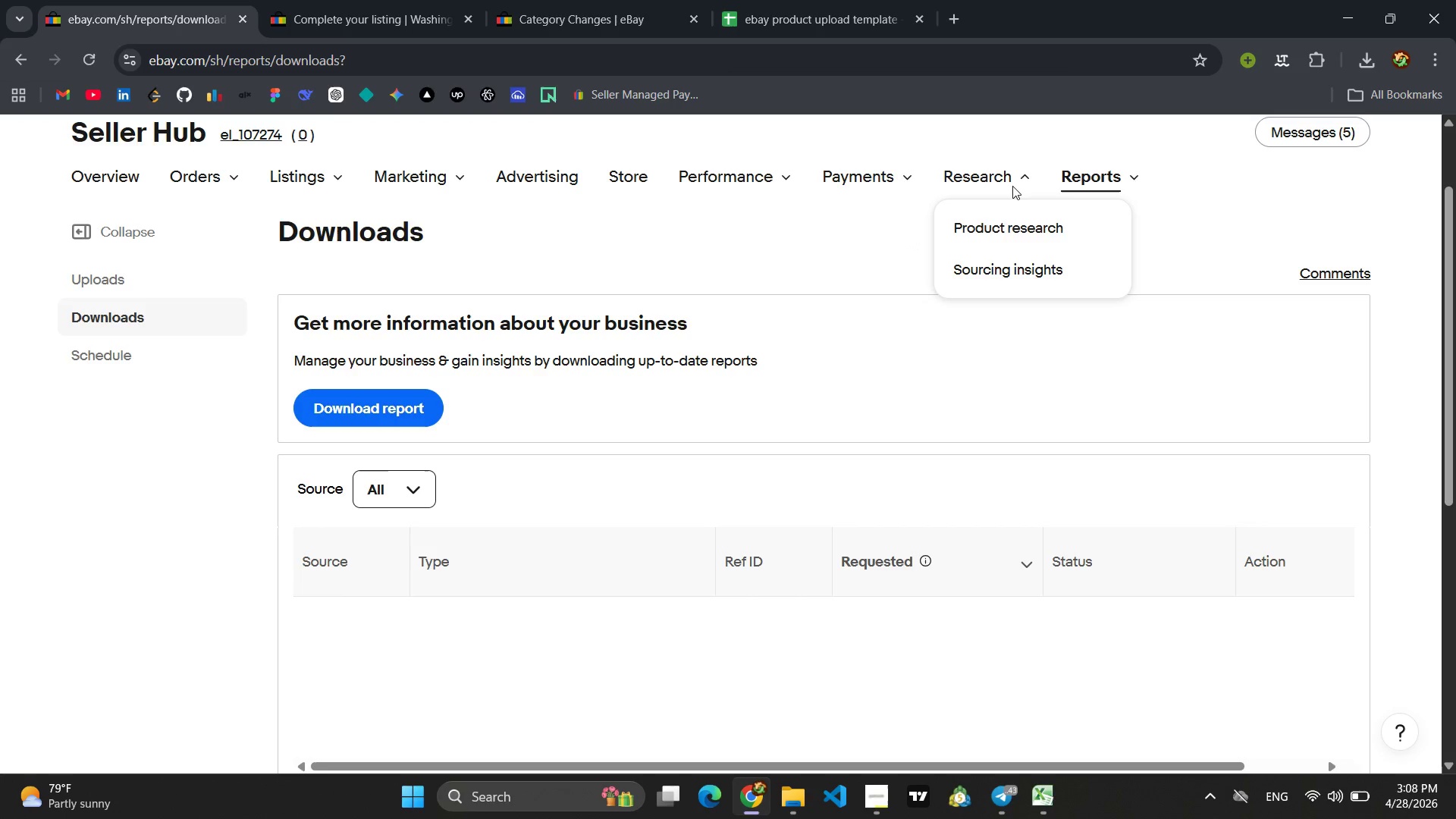 
left_click([425, 225])
 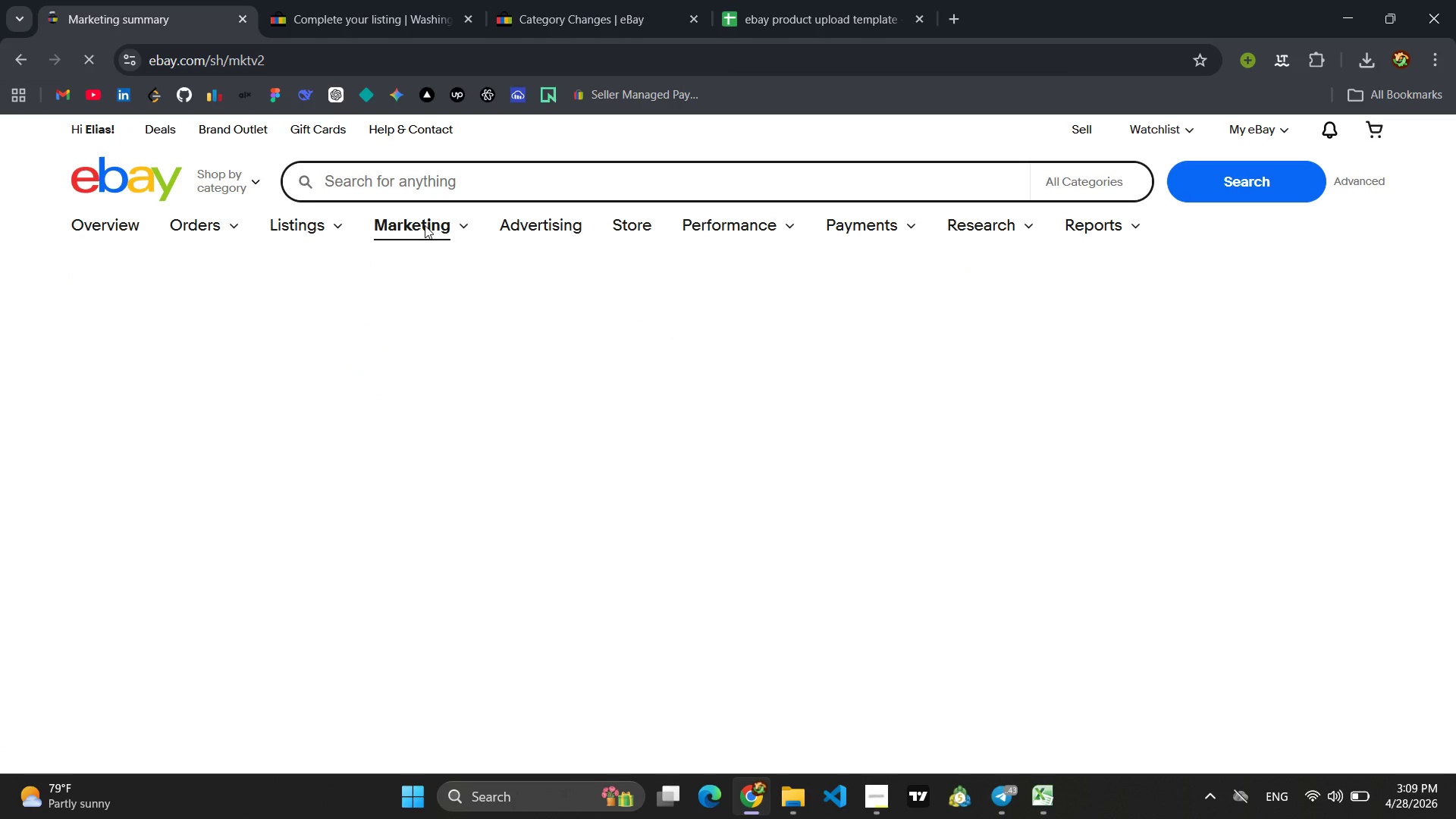 
mouse_move([667, 484])
 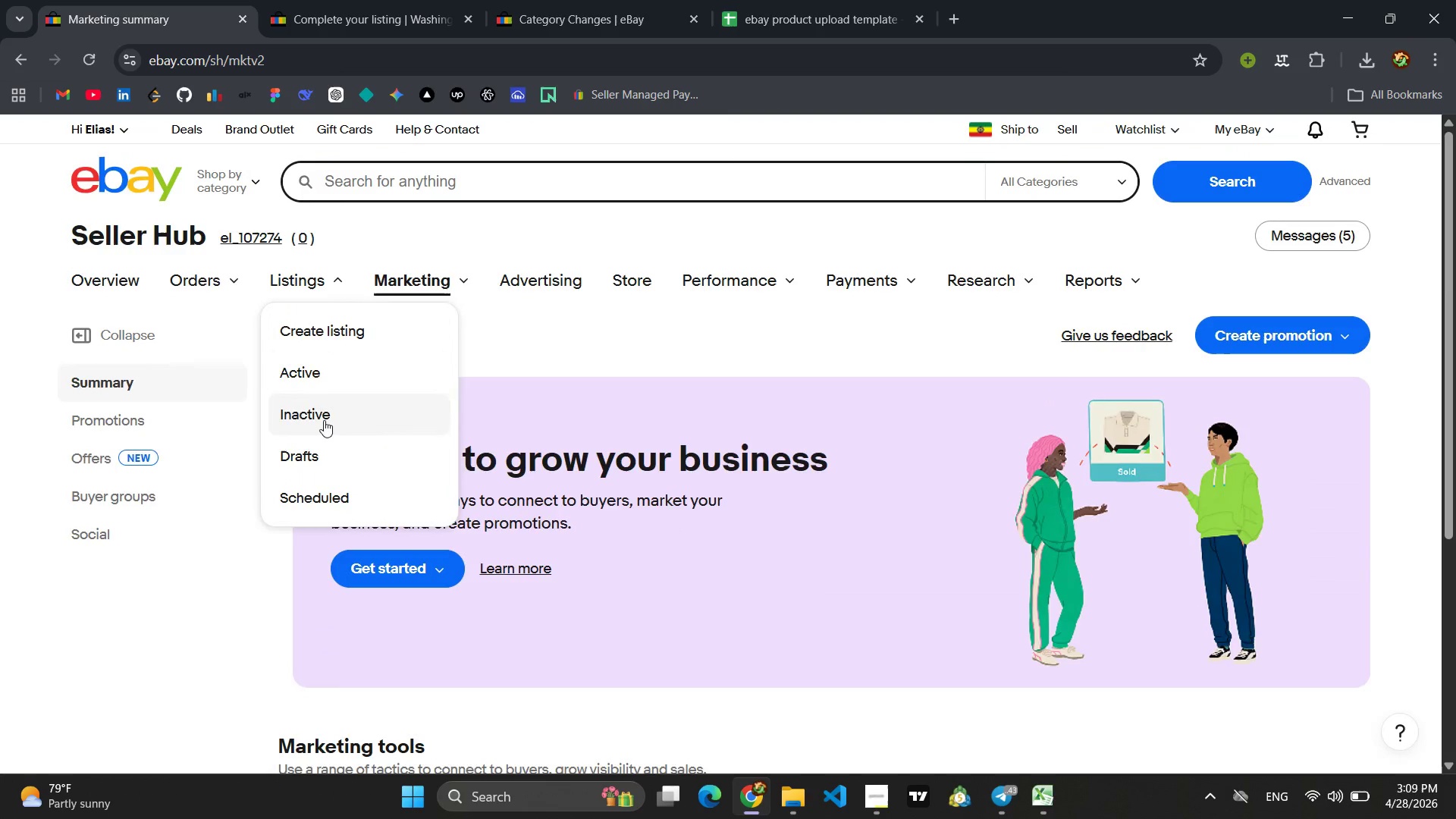 
left_click([315, 452])
 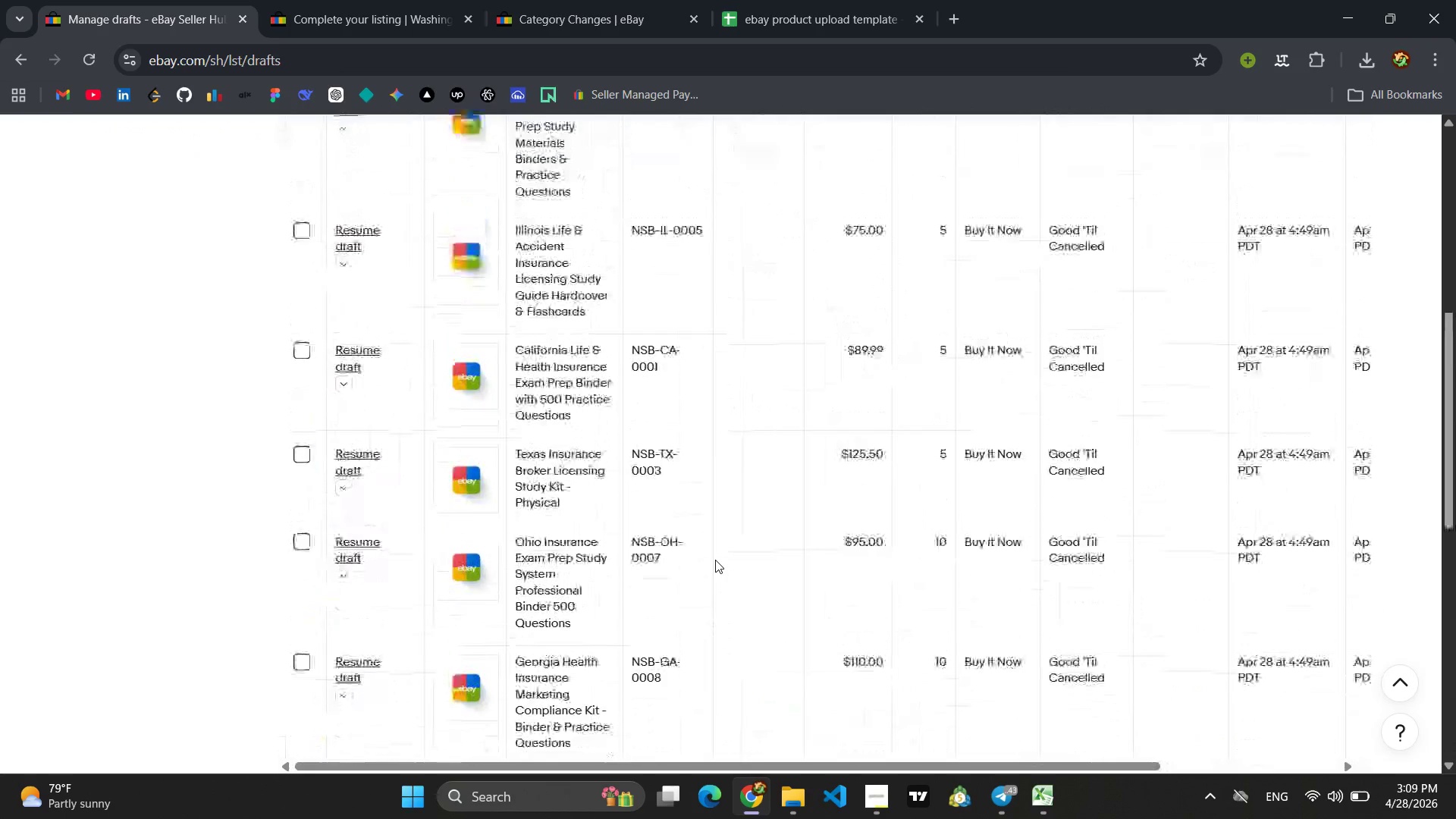 
wait(17.89)
 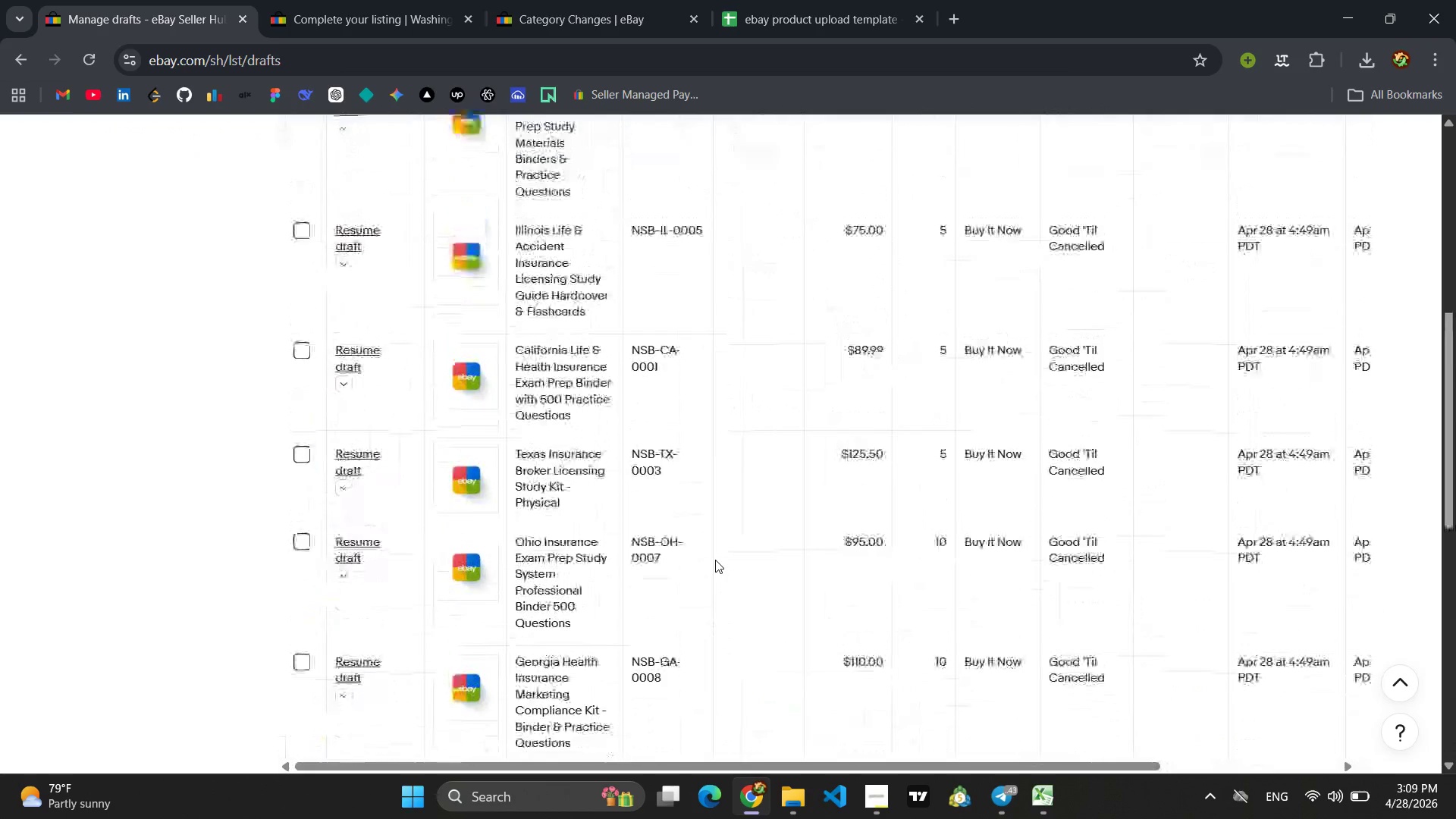 
left_click([349, 424])
 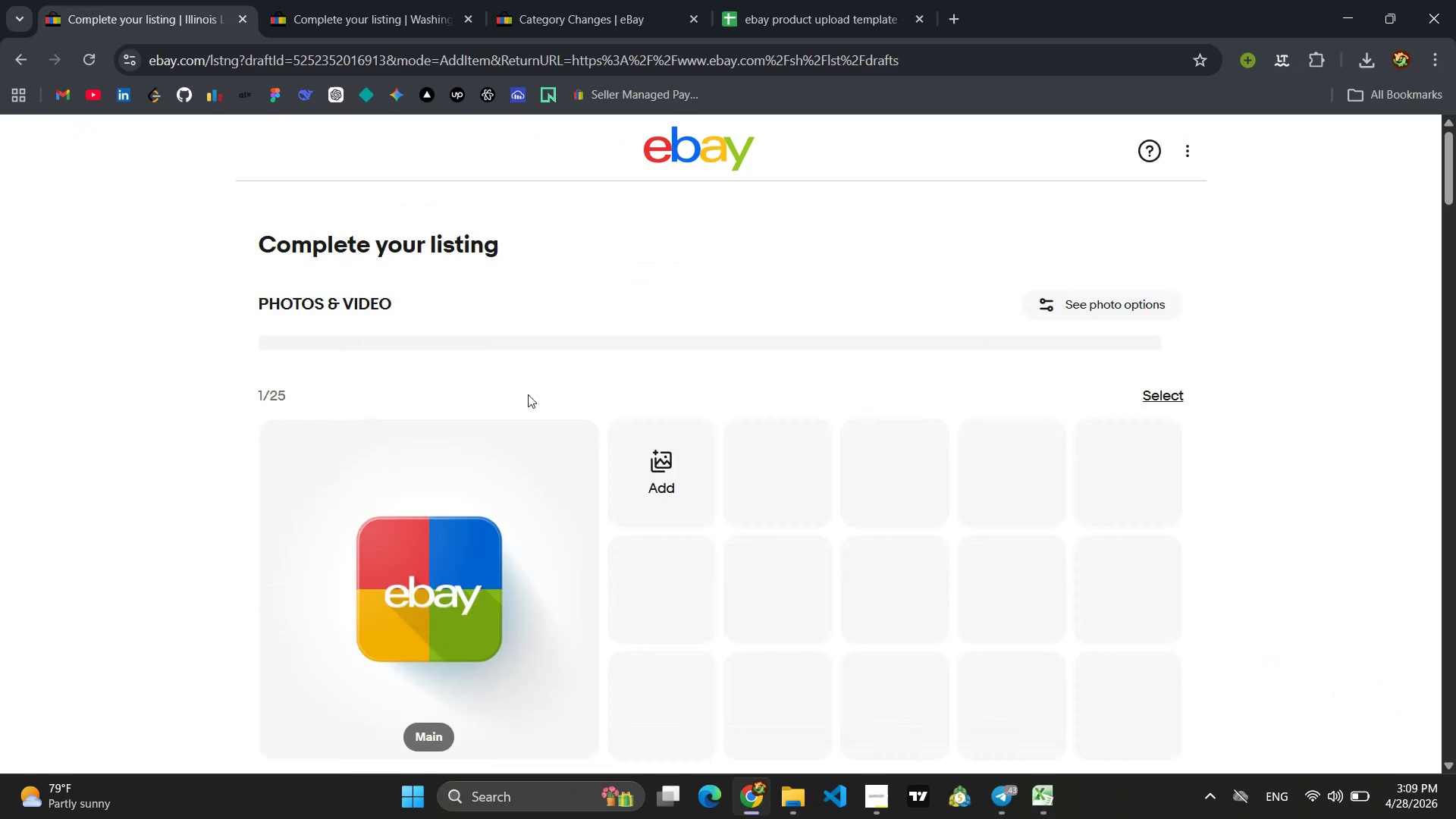 
wait(5.98)
 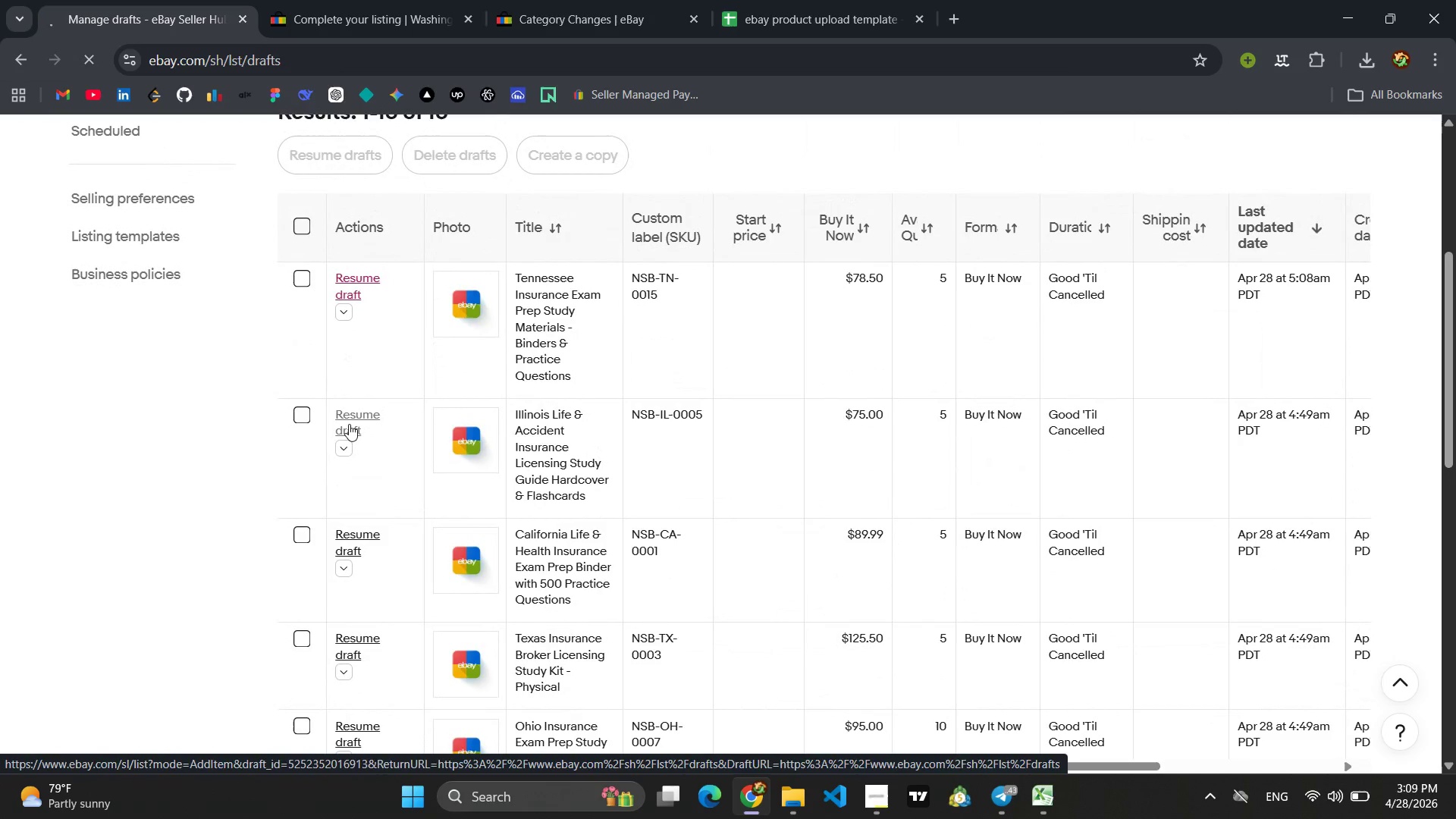 
left_click([877, 783])